 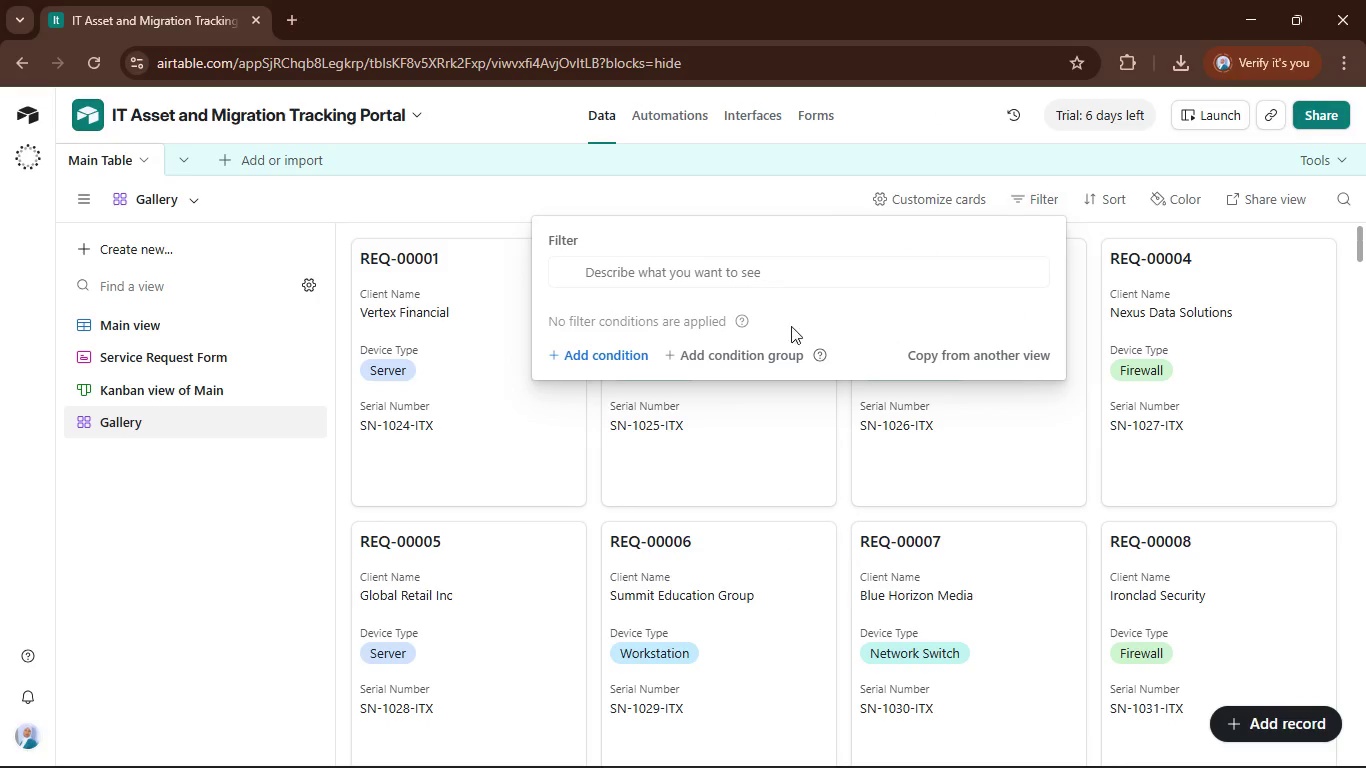 
left_click([669, 348])
 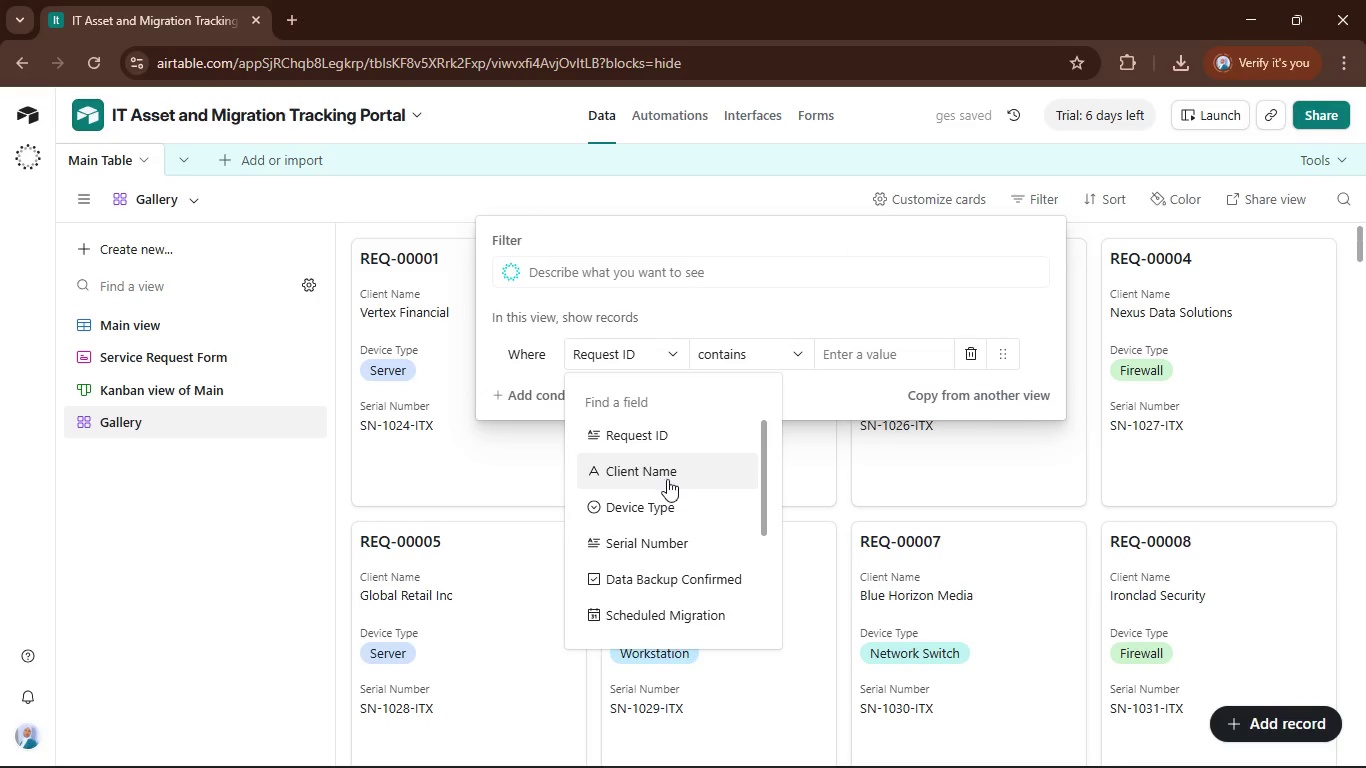 
scroll: coordinate [669, 481], scroll_direction: down, amount: 1.0
 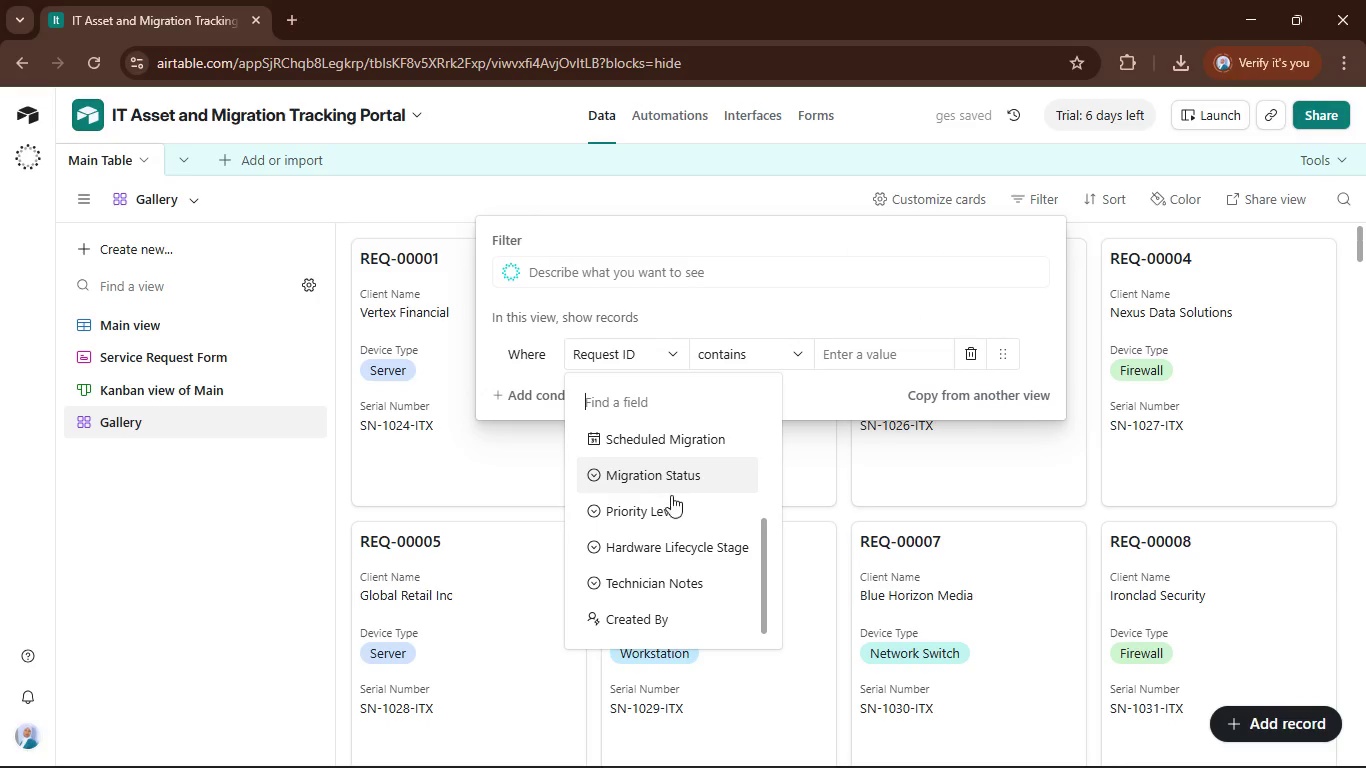 
left_click([671, 501])
 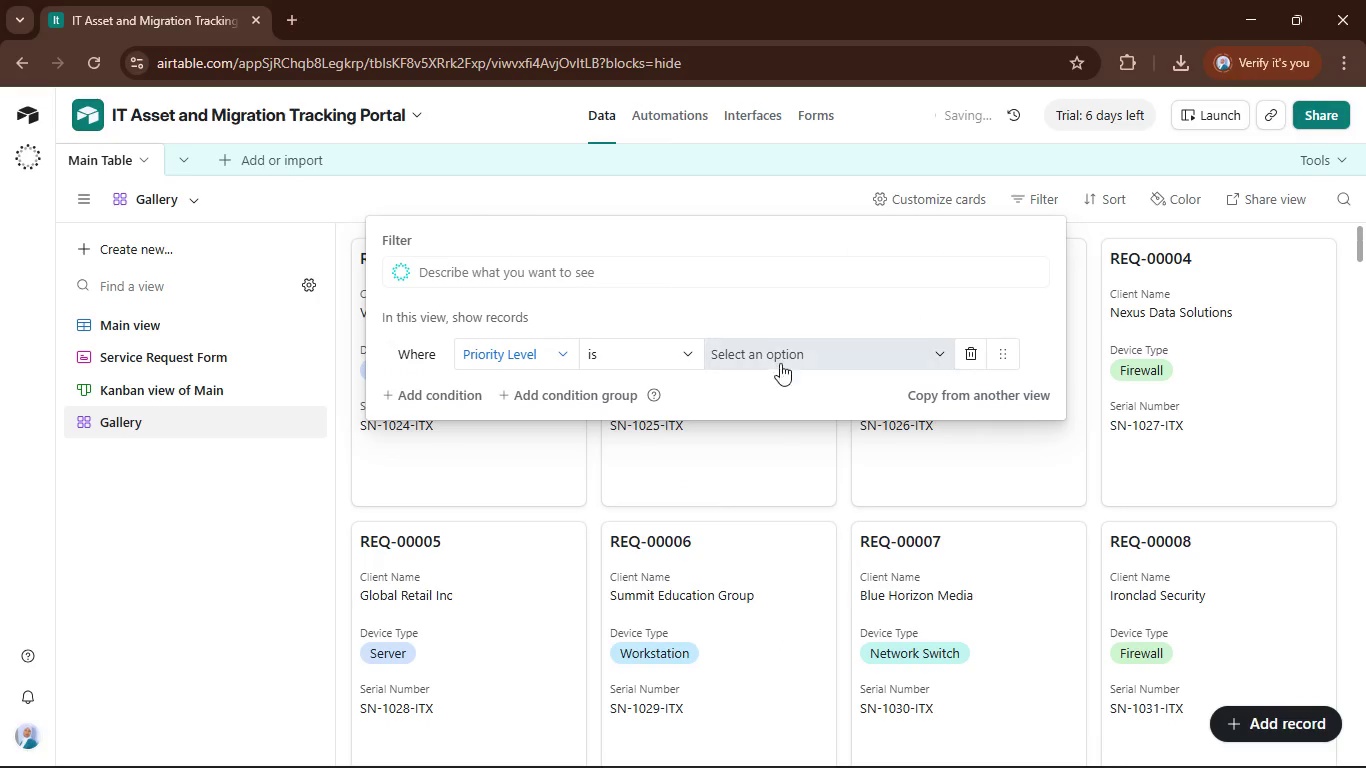 
left_click([797, 352])
 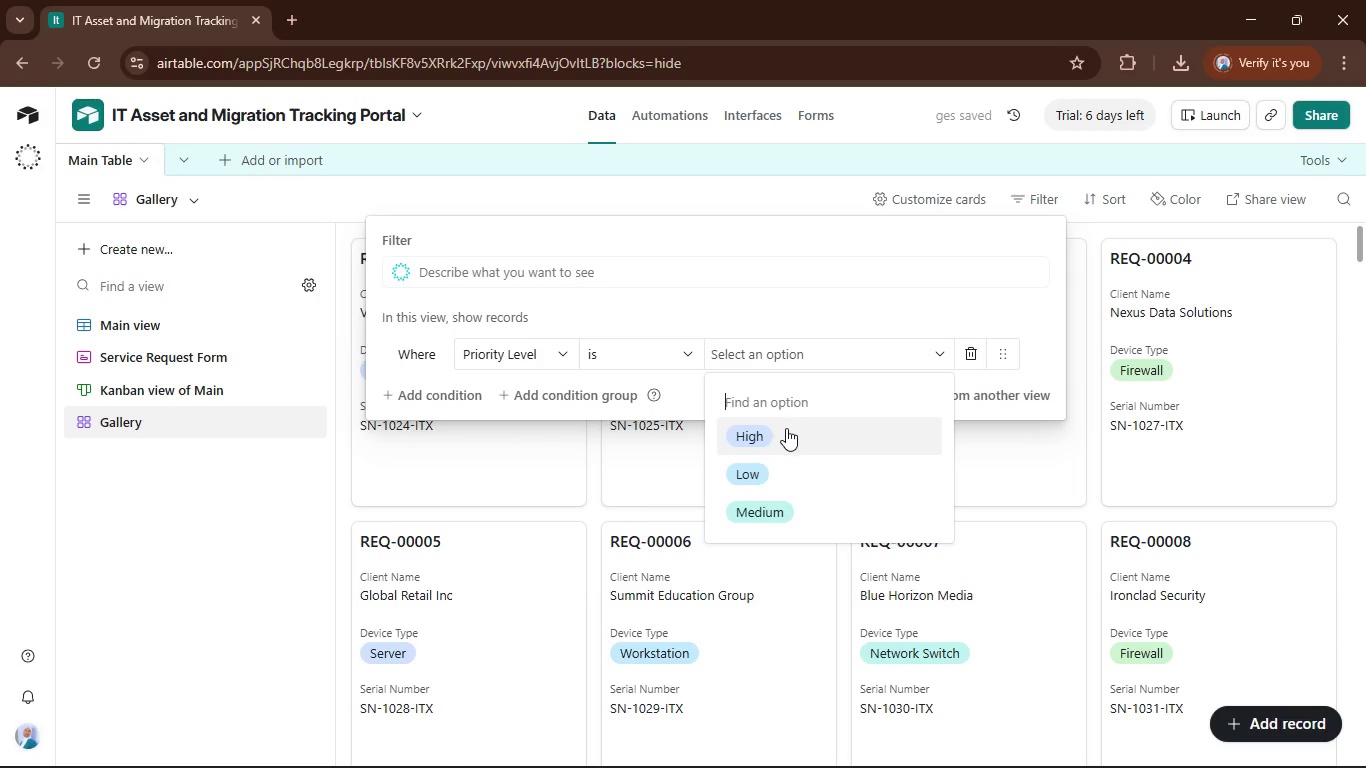 
left_click([785, 429])
 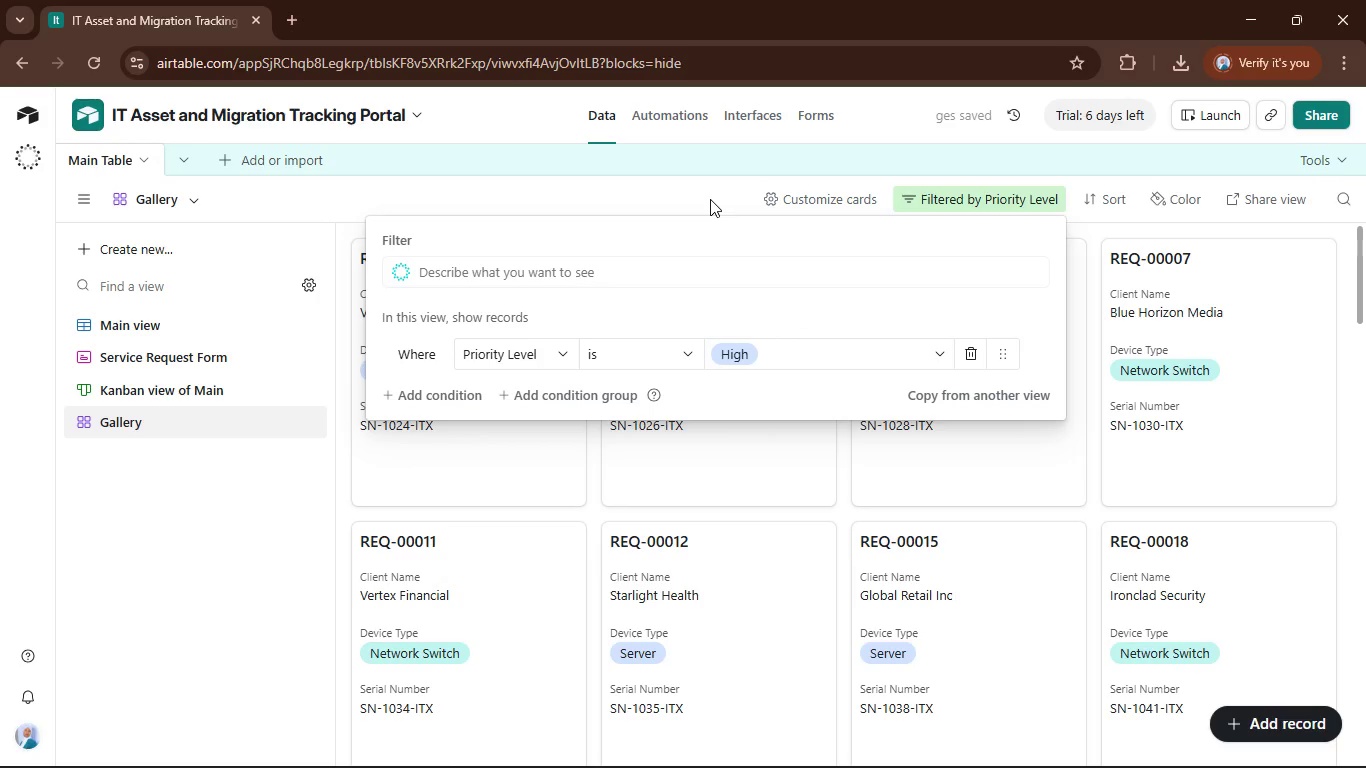 
left_click([710, 199])
 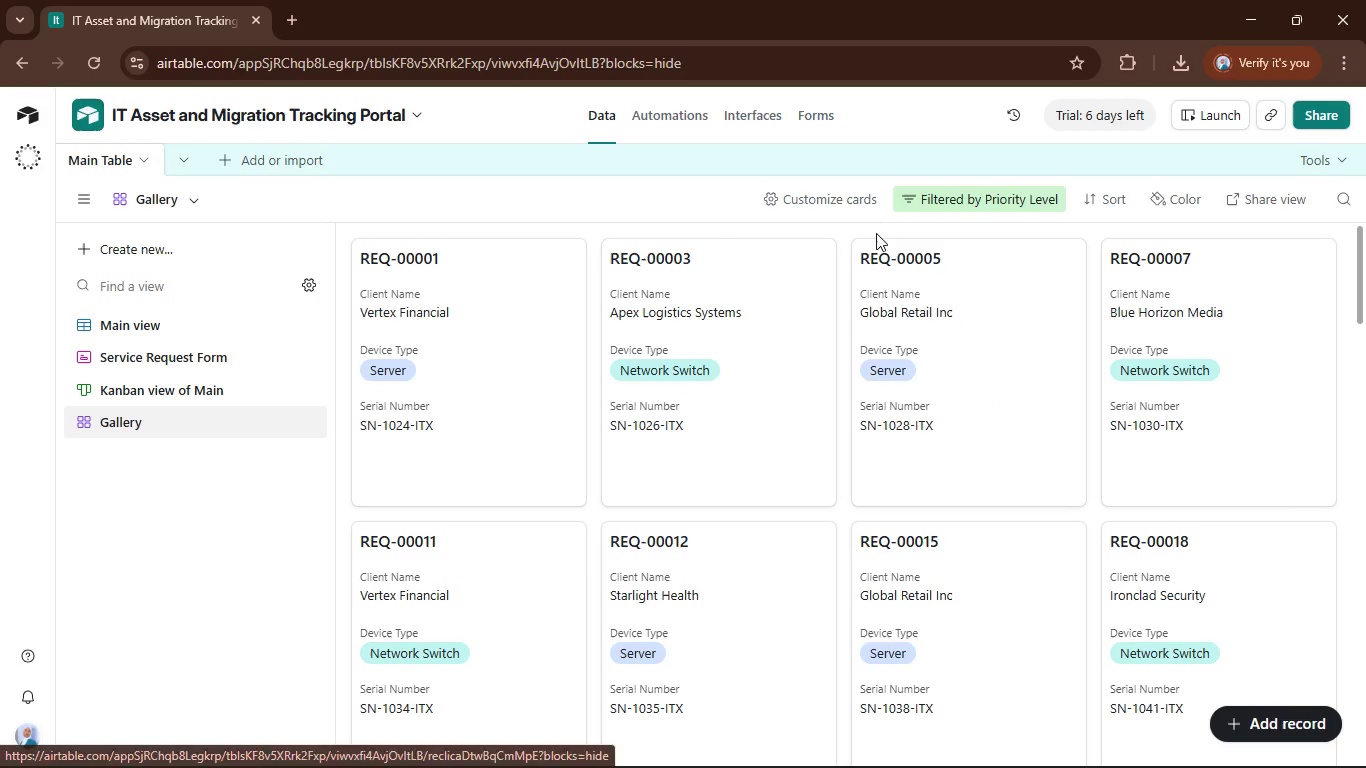 
wait(9.72)
 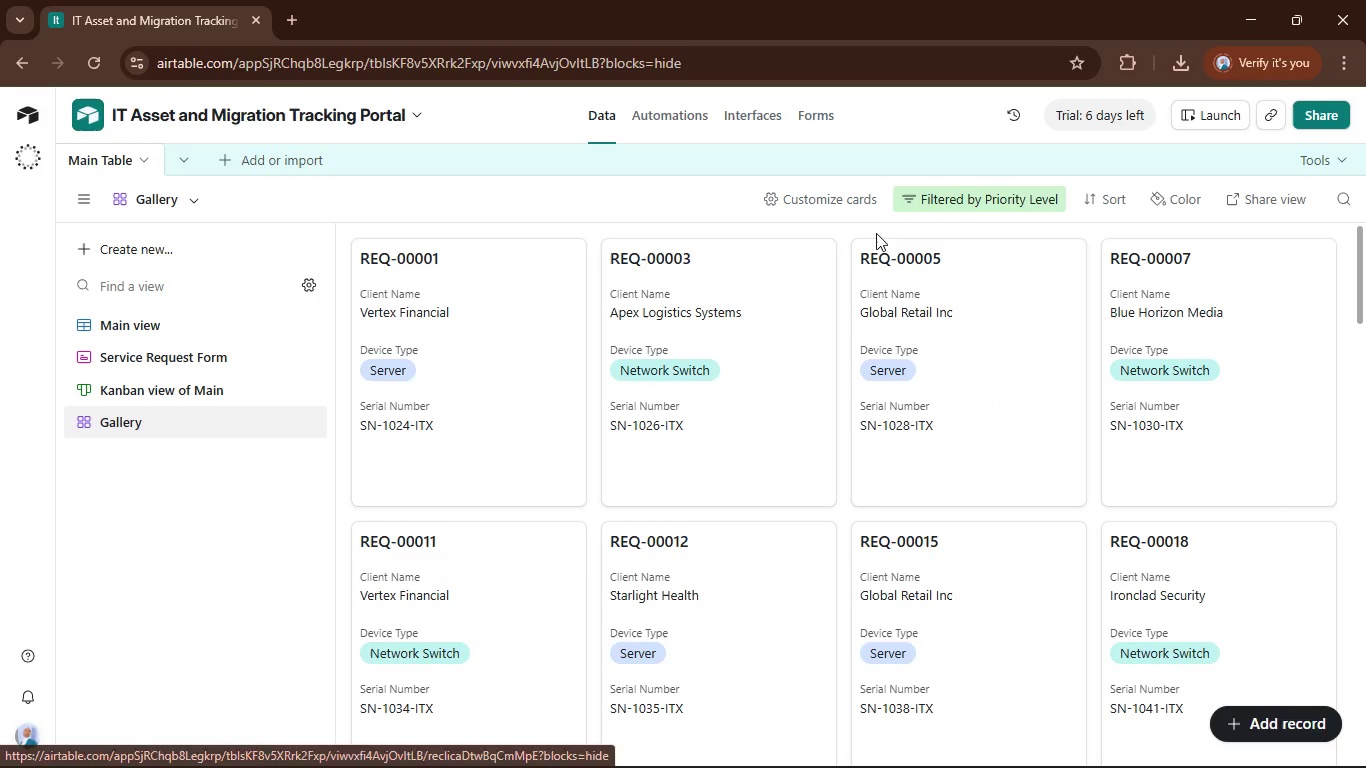 
left_click([839, 207])
 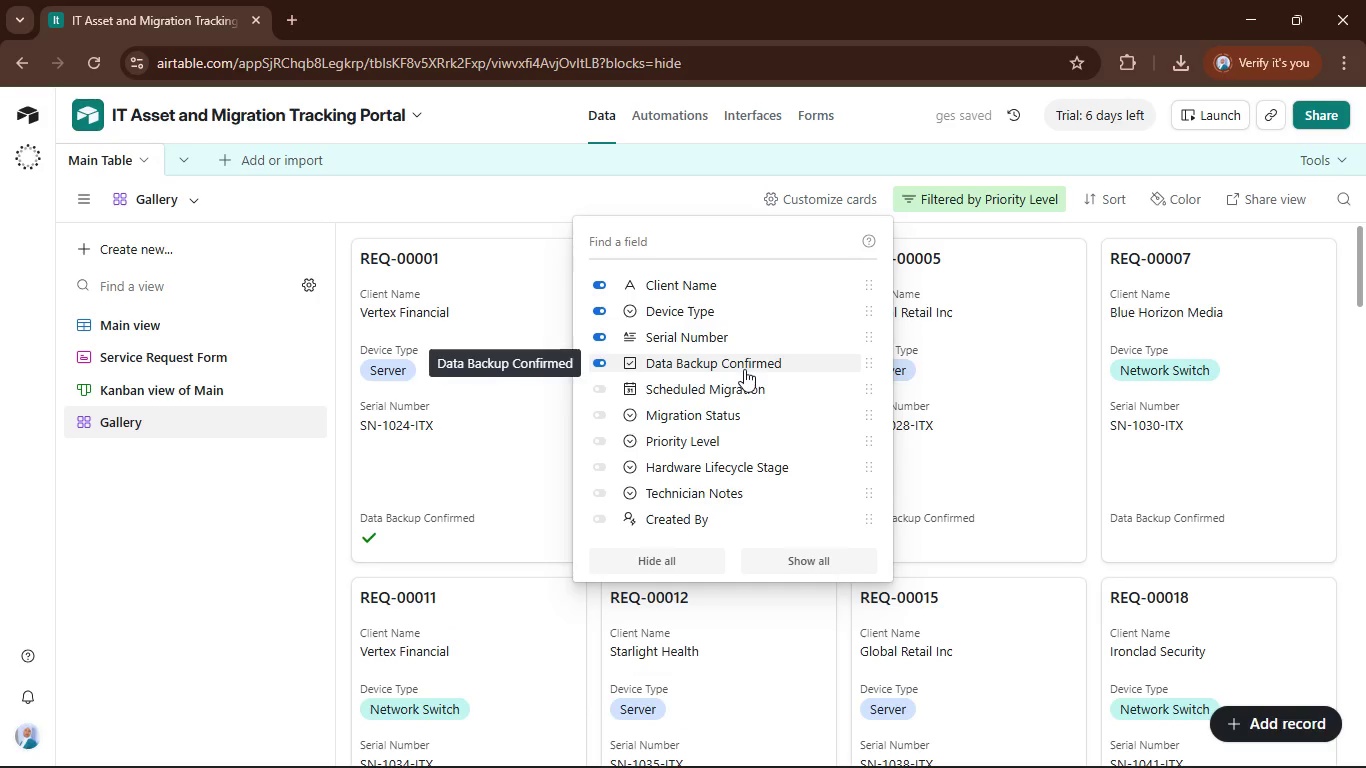 
mouse_move([707, 431])
 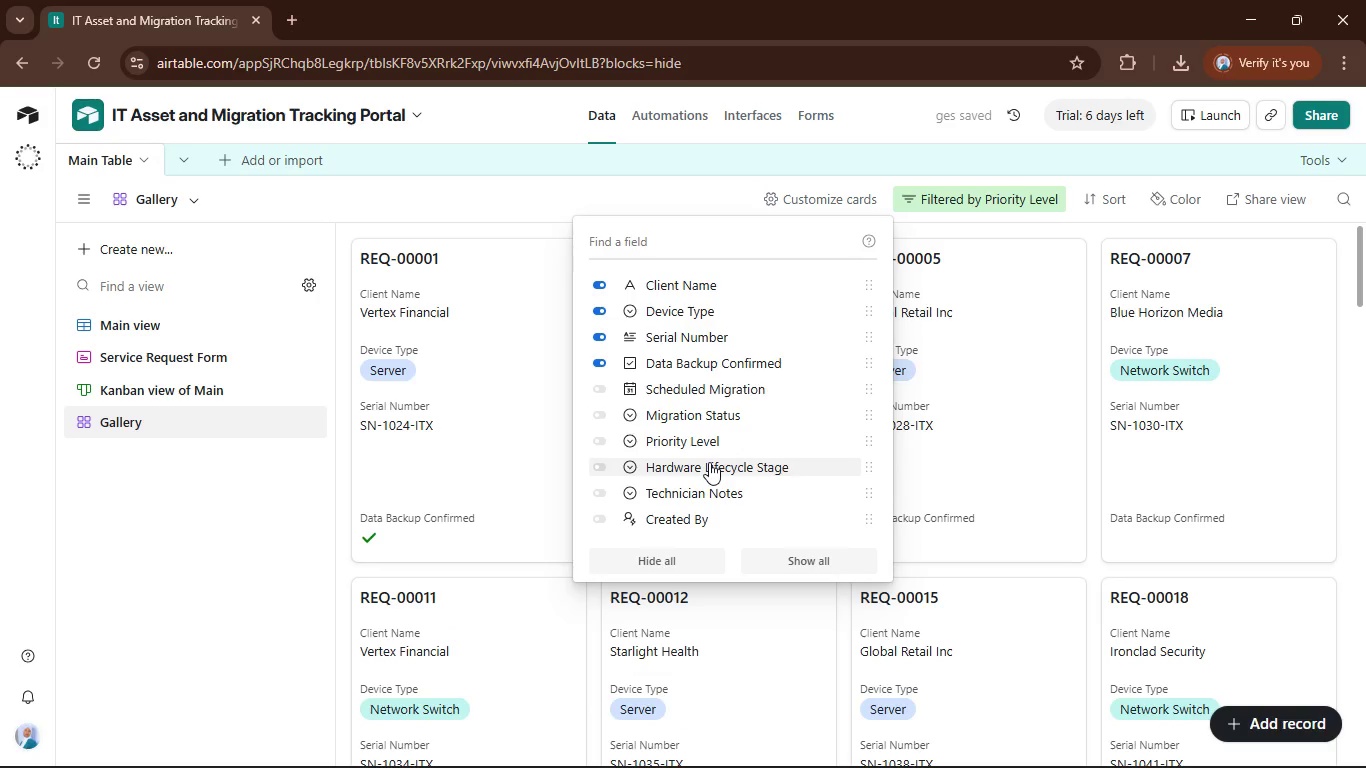 
left_click([709, 462])
 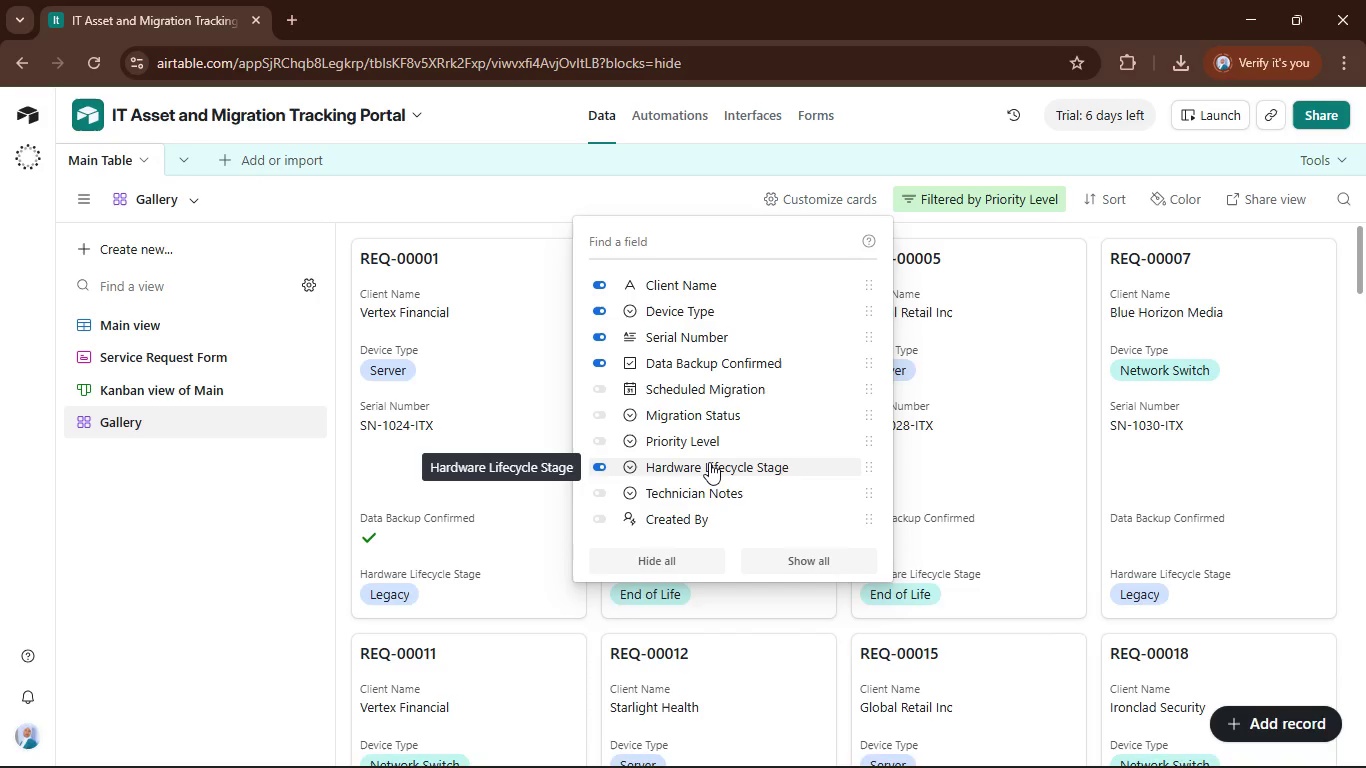 
wait(11.8)
 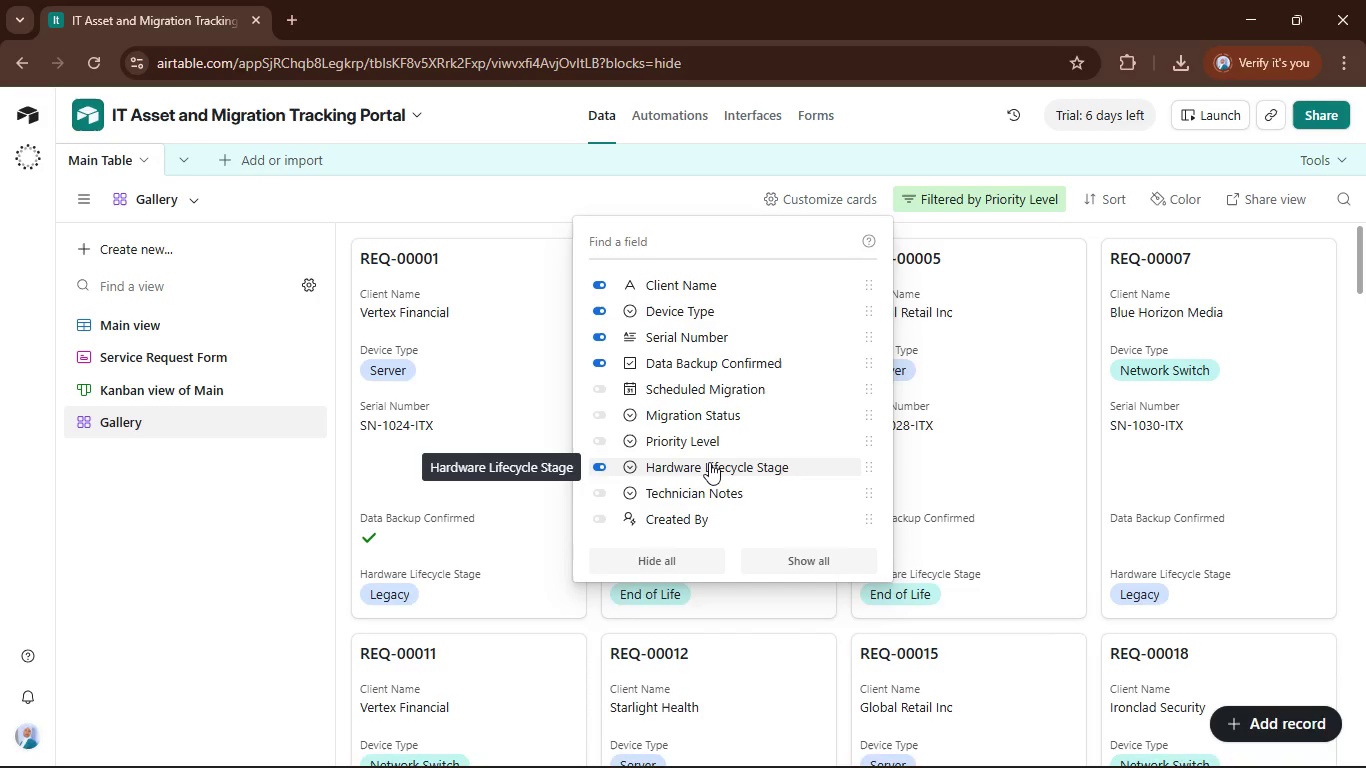 
left_click([809, 617])